 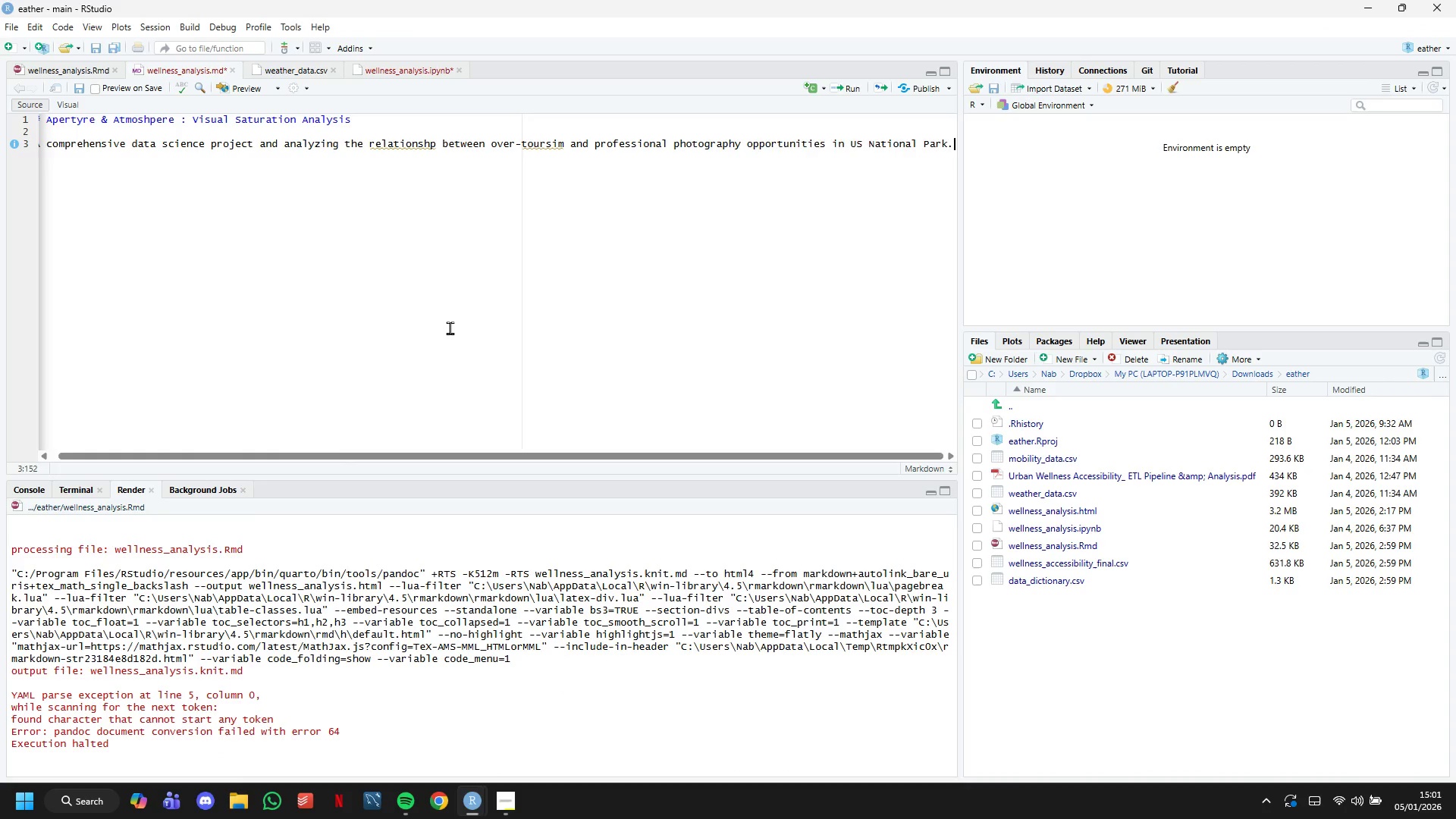 
key(Enter)
 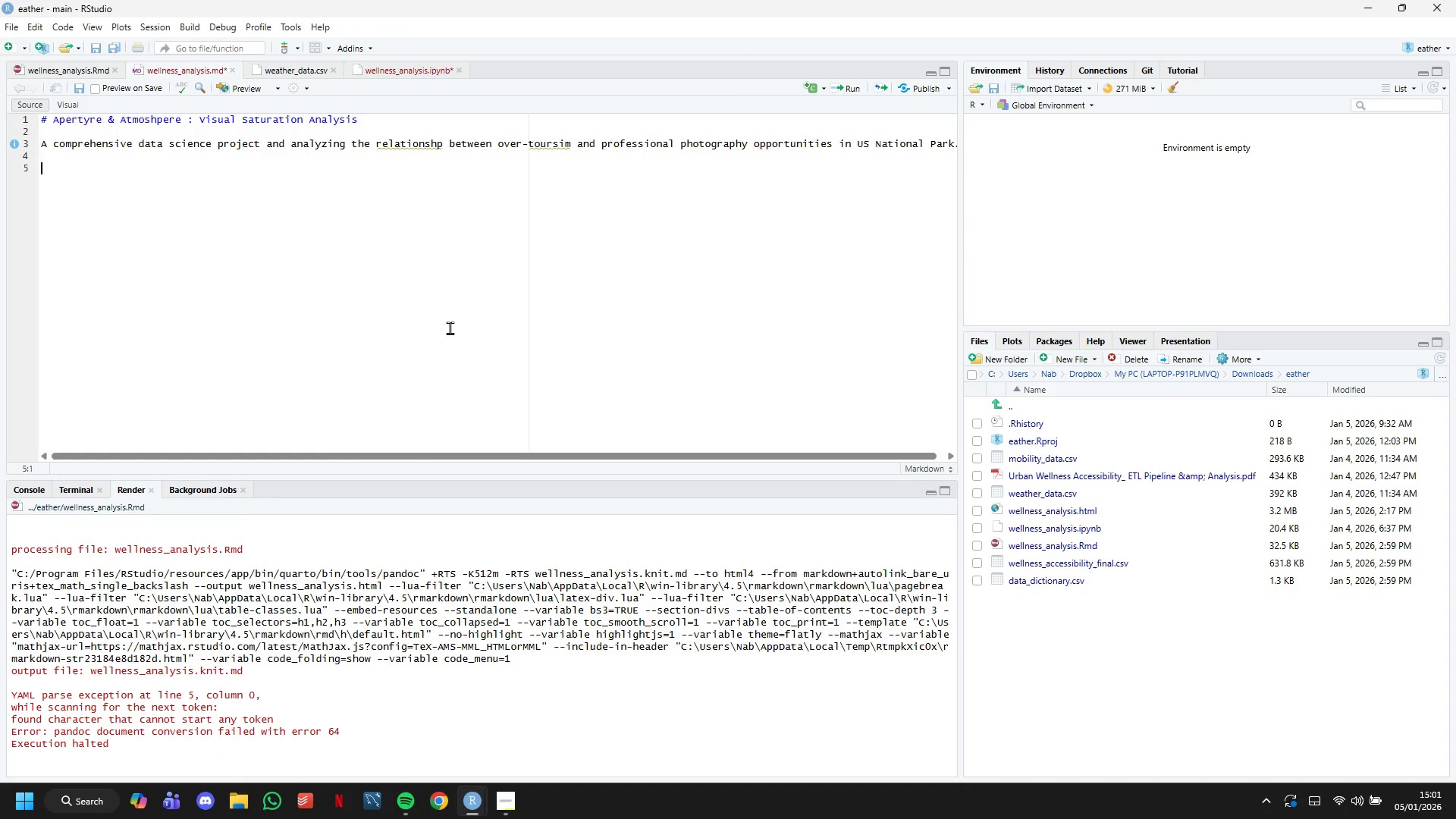 
key(Enter)
 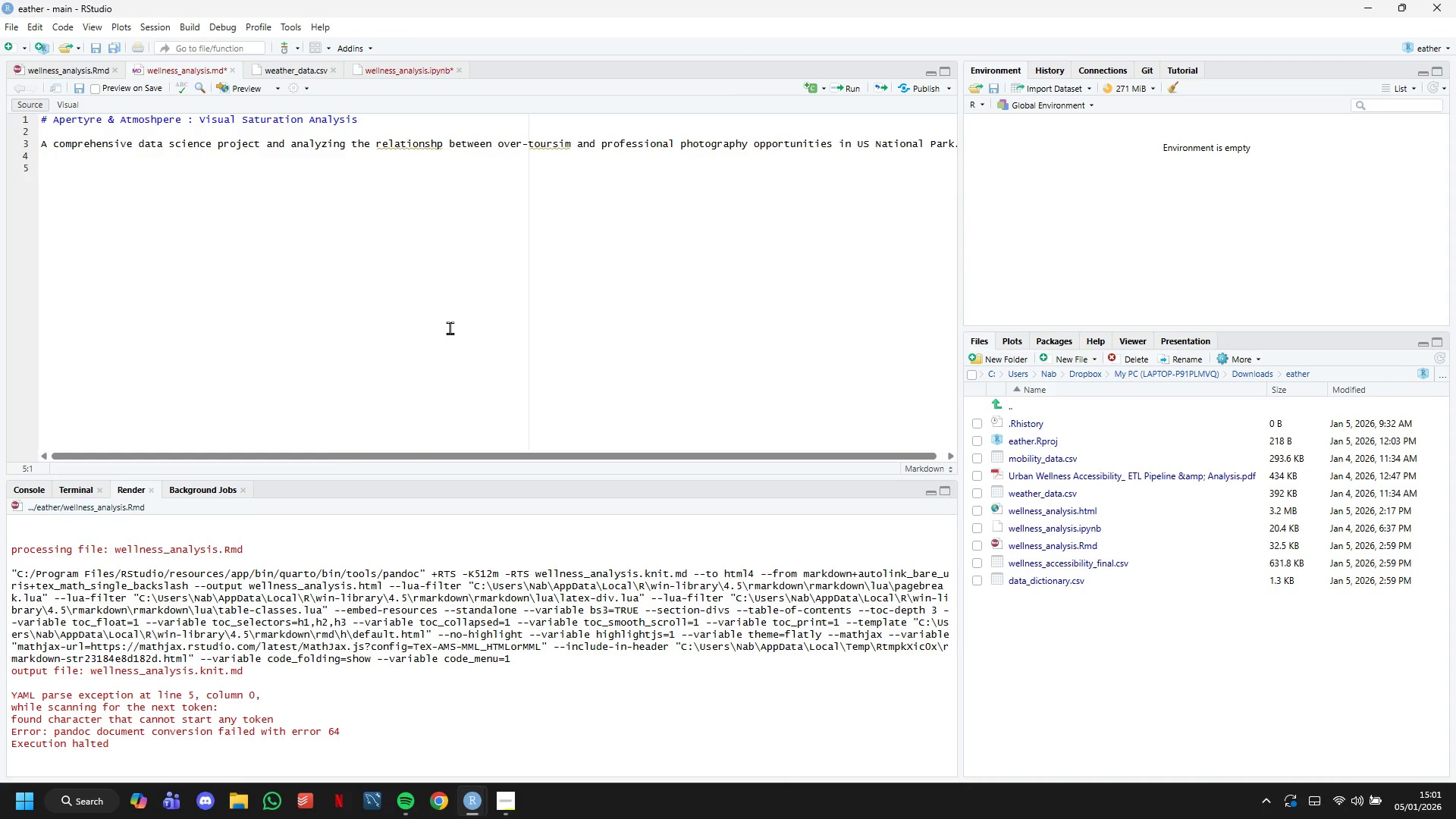 
wait(5.42)
 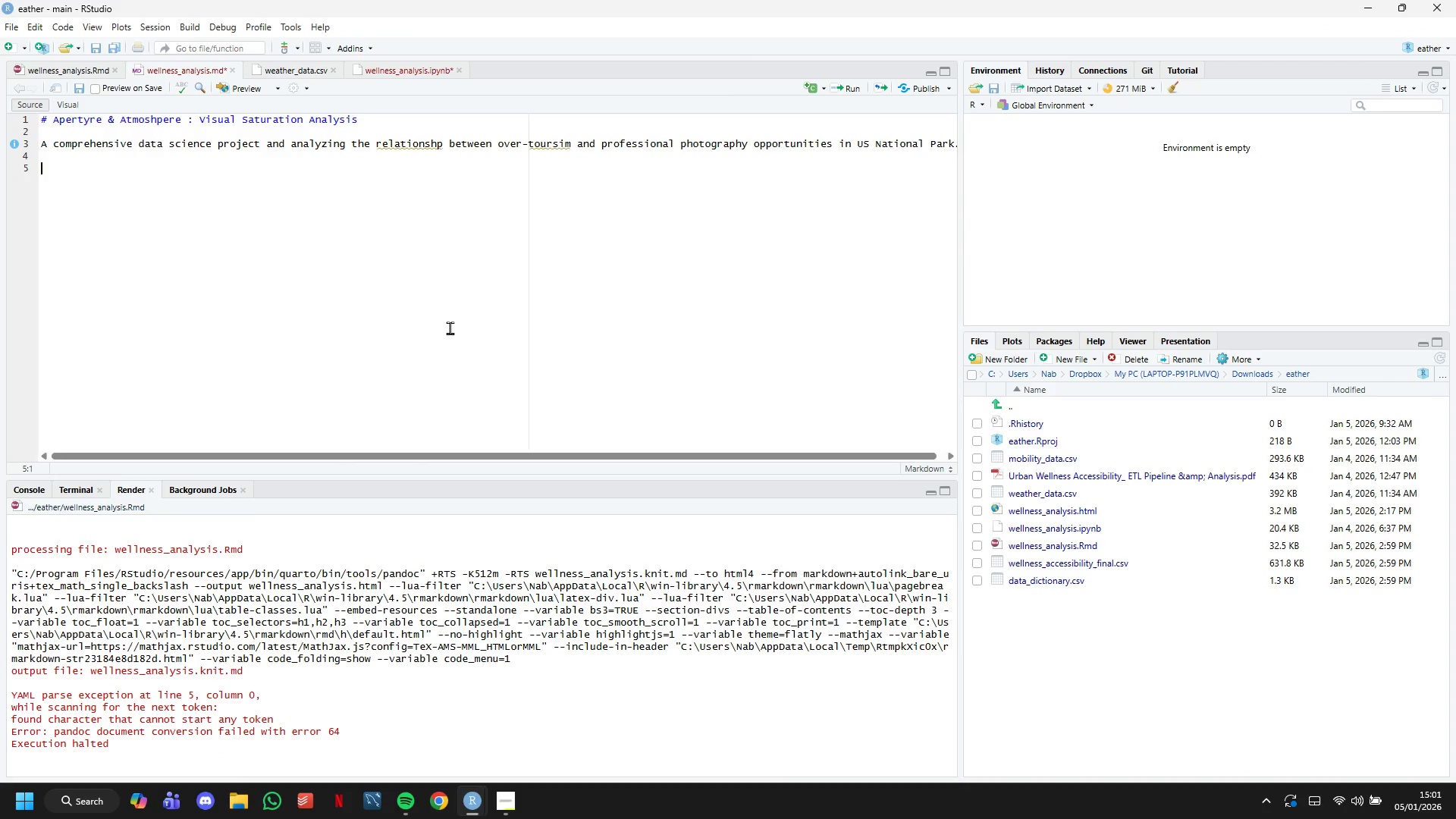 
type(## Project Requirments Met)
 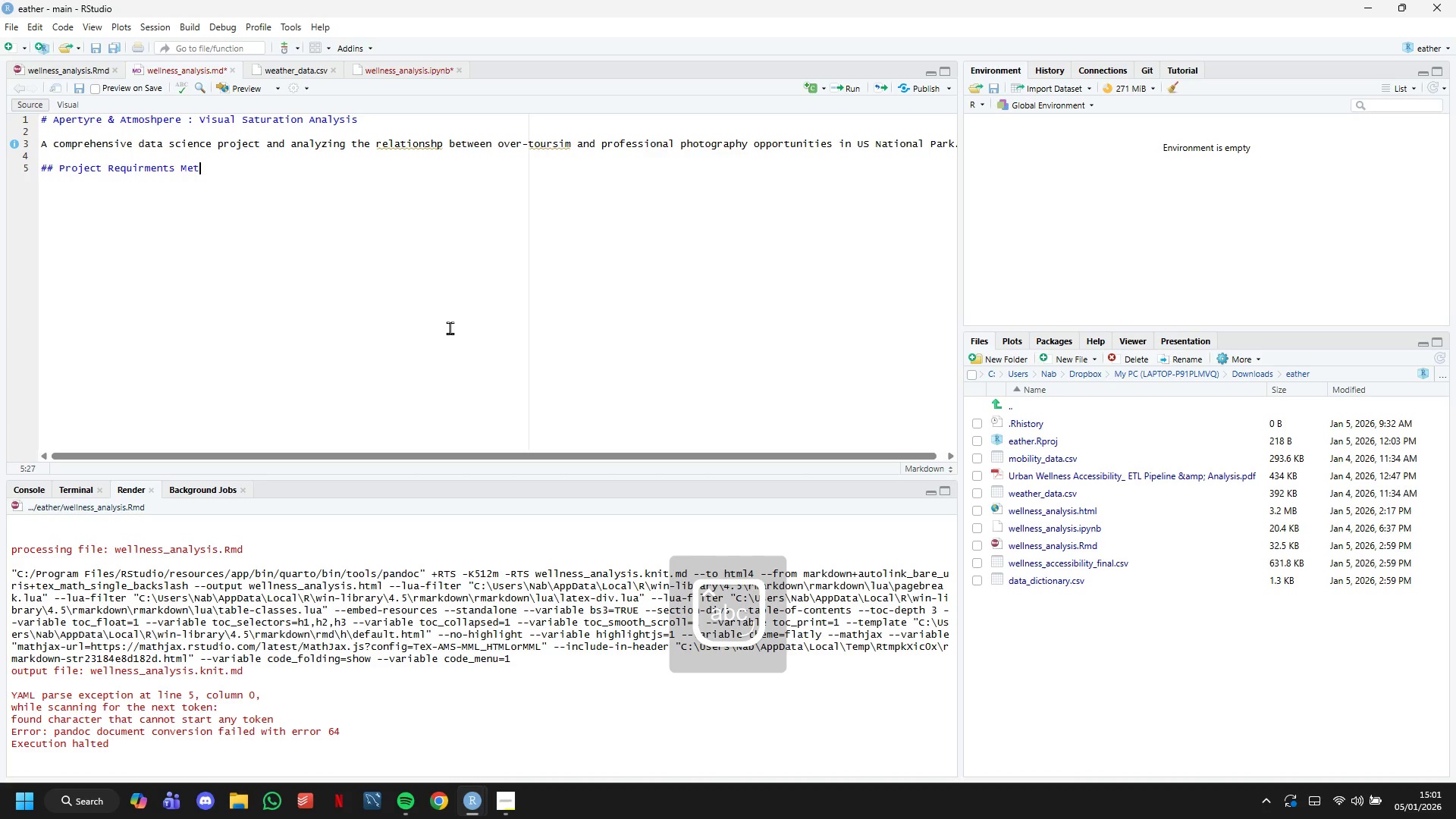 
key(Enter)
 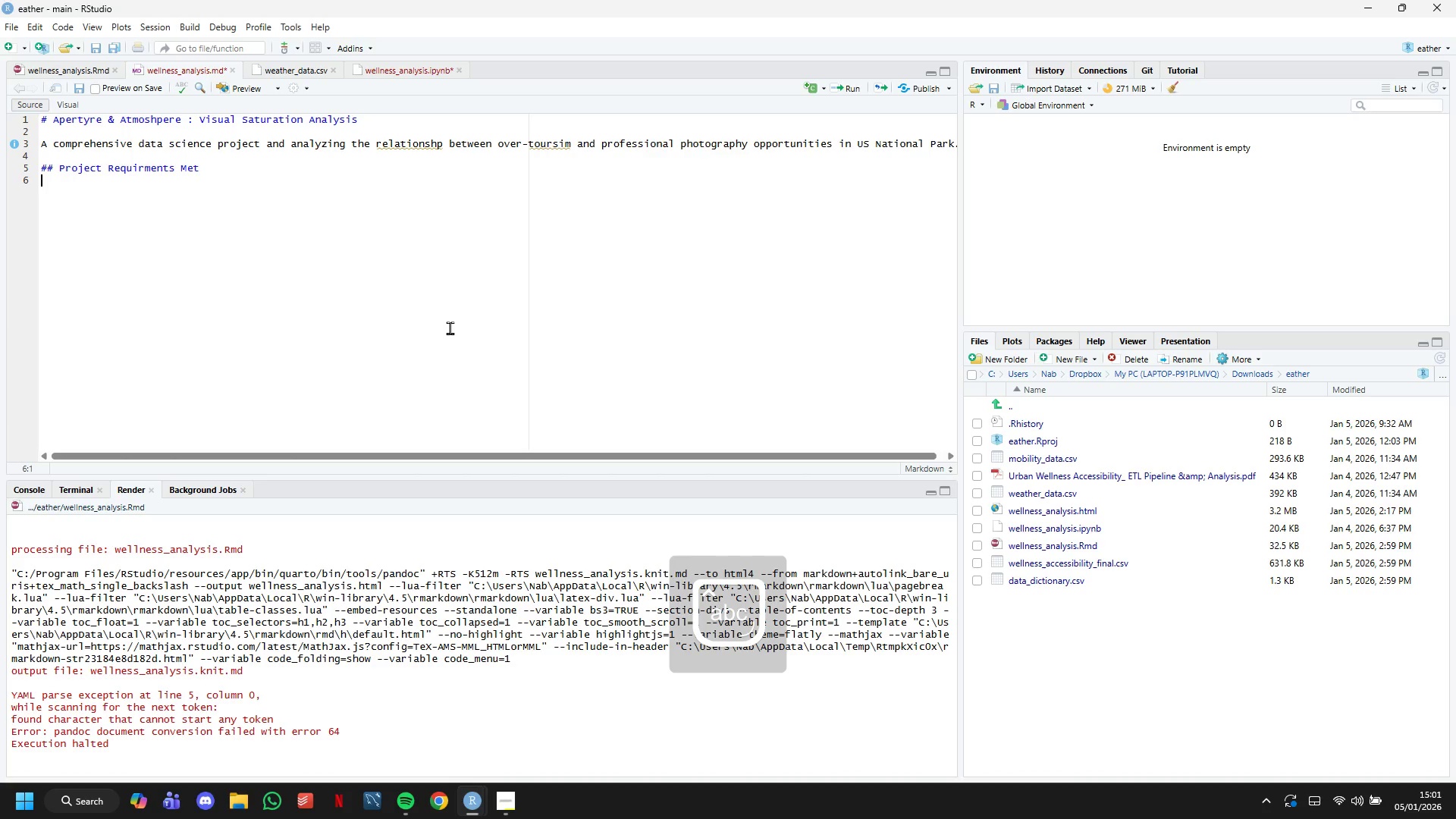 
type(- Data Sourcing)
 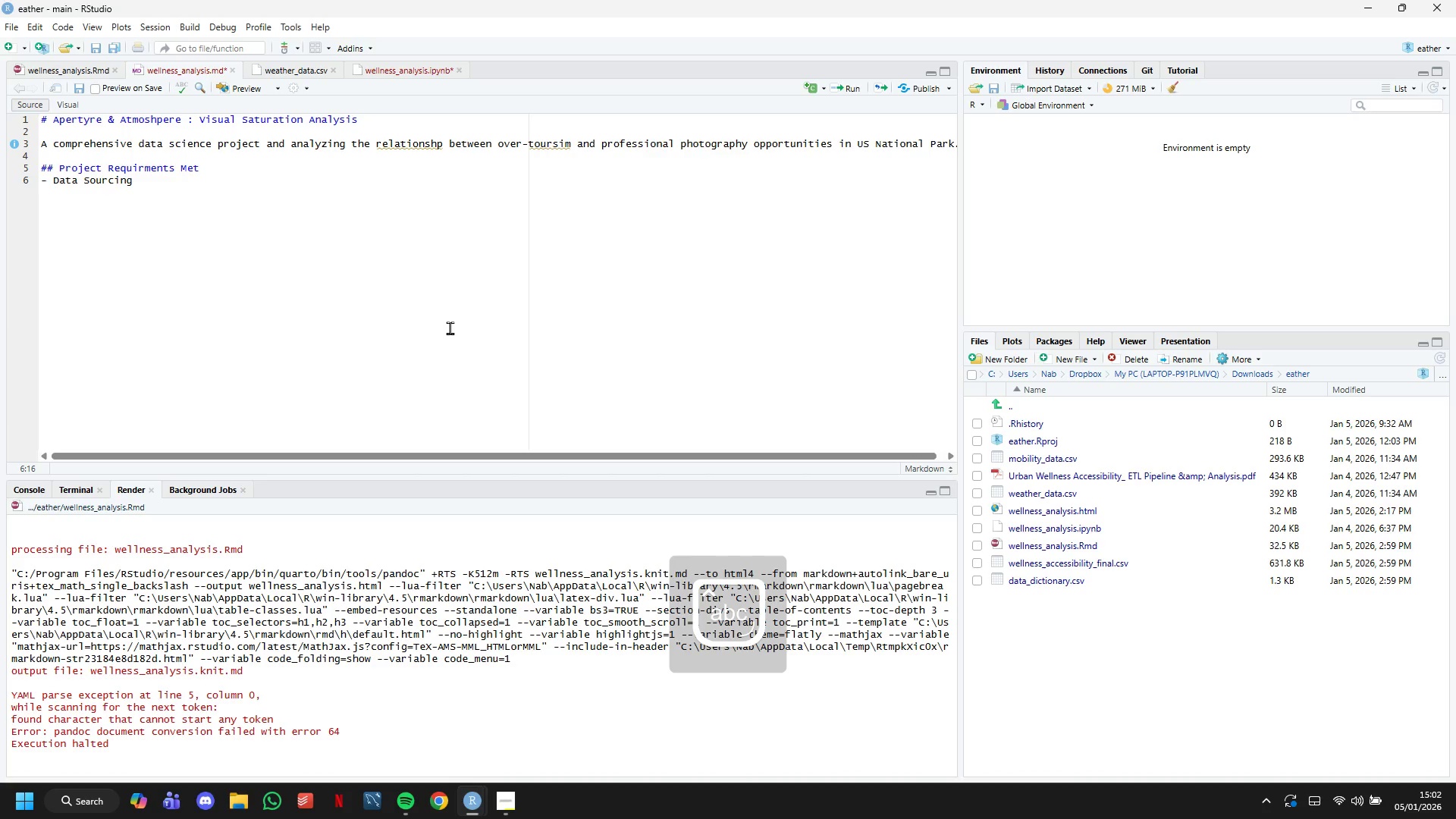 
key(Enter)
 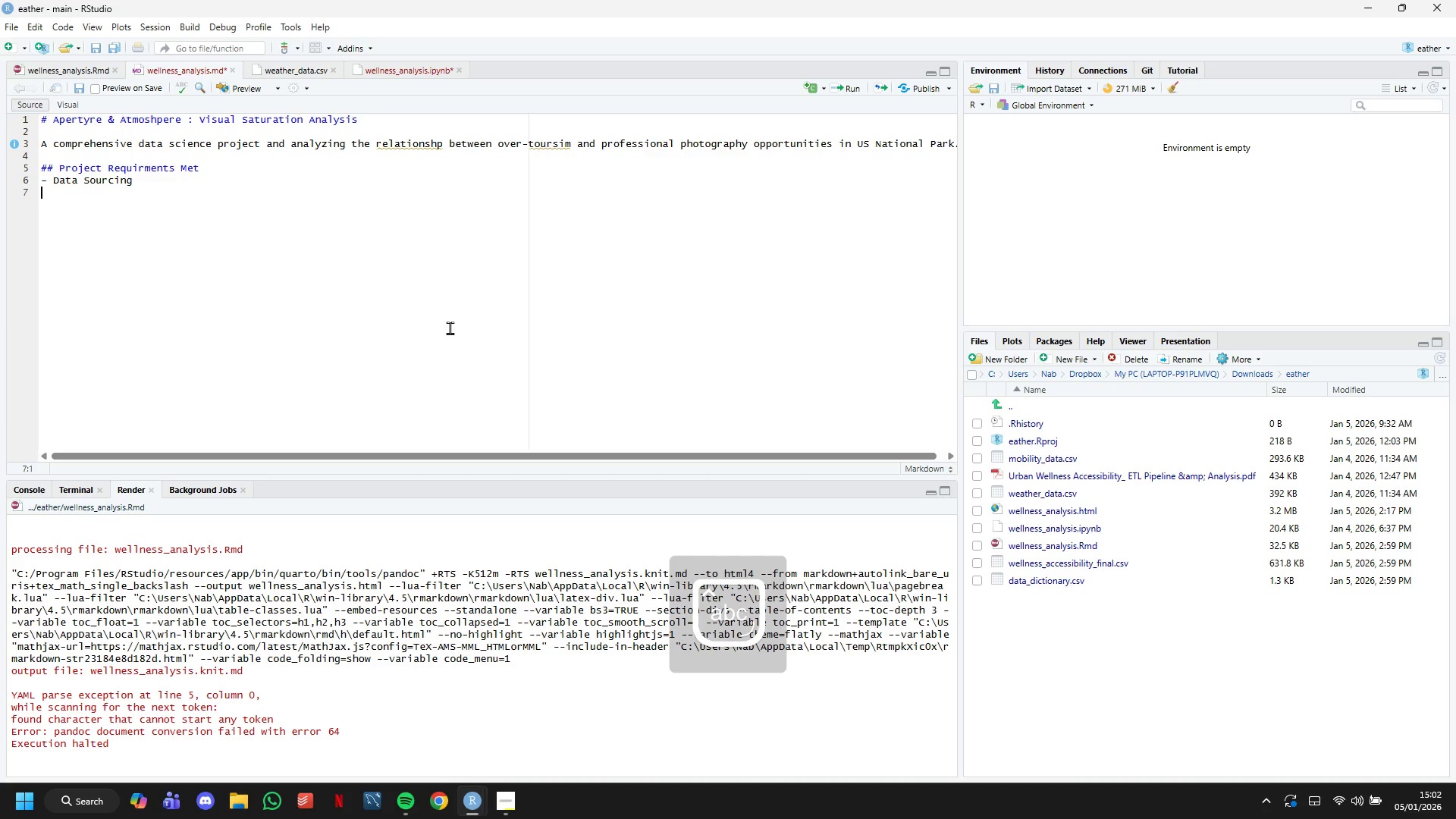 
type(- Temporal Analysis)
 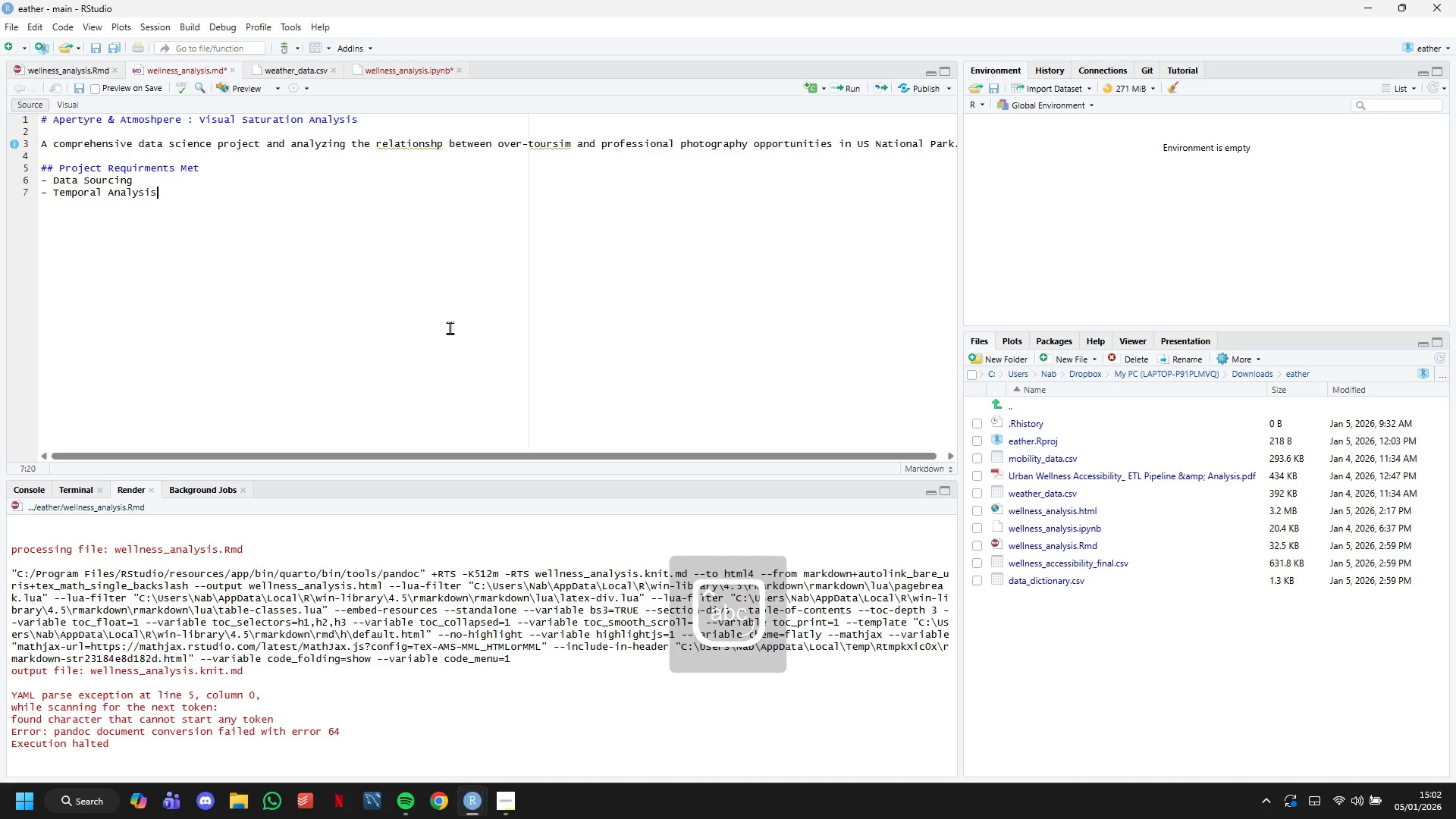 
key(Enter)
 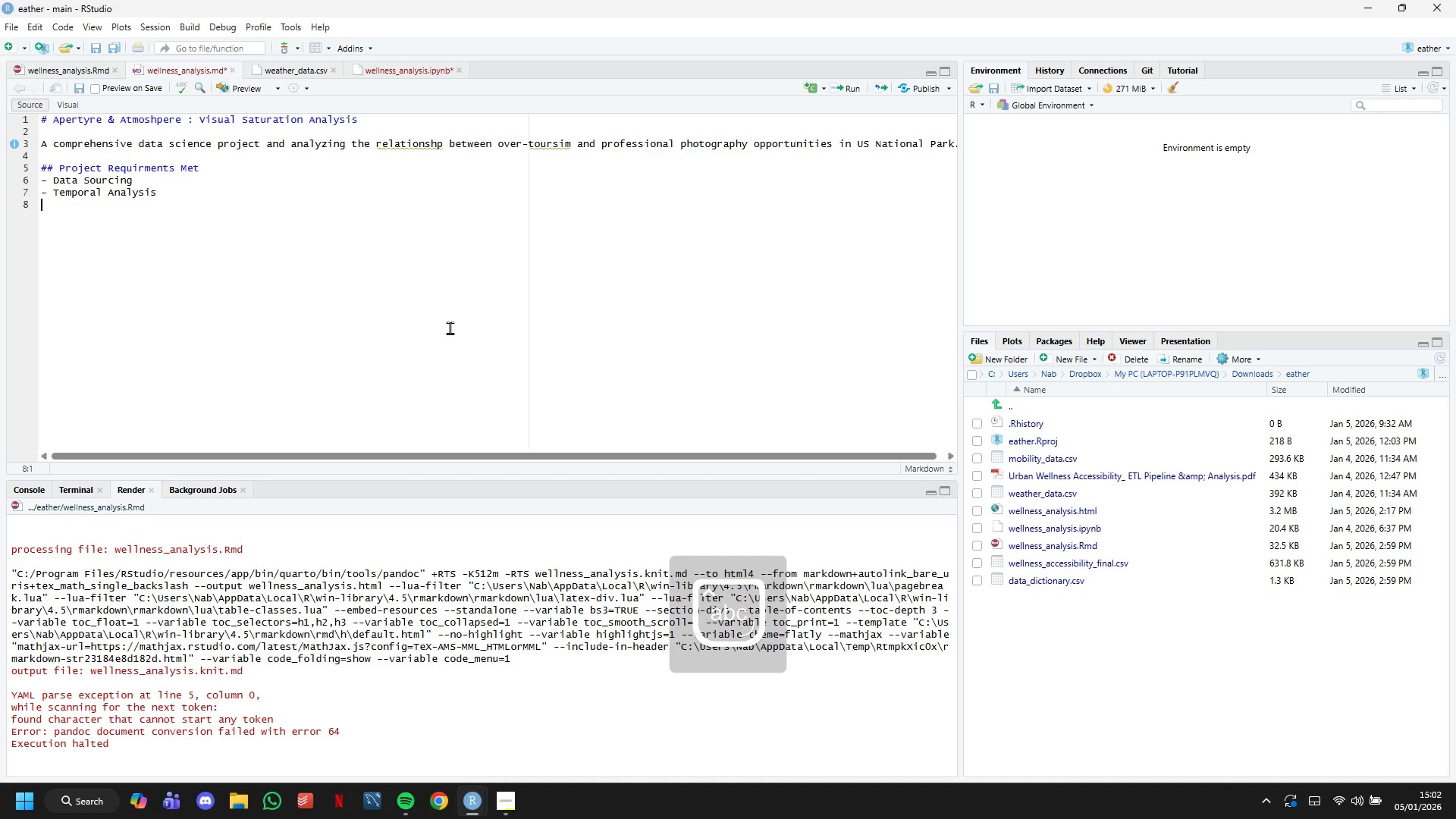 
type(- Spatial Clusterimg)
 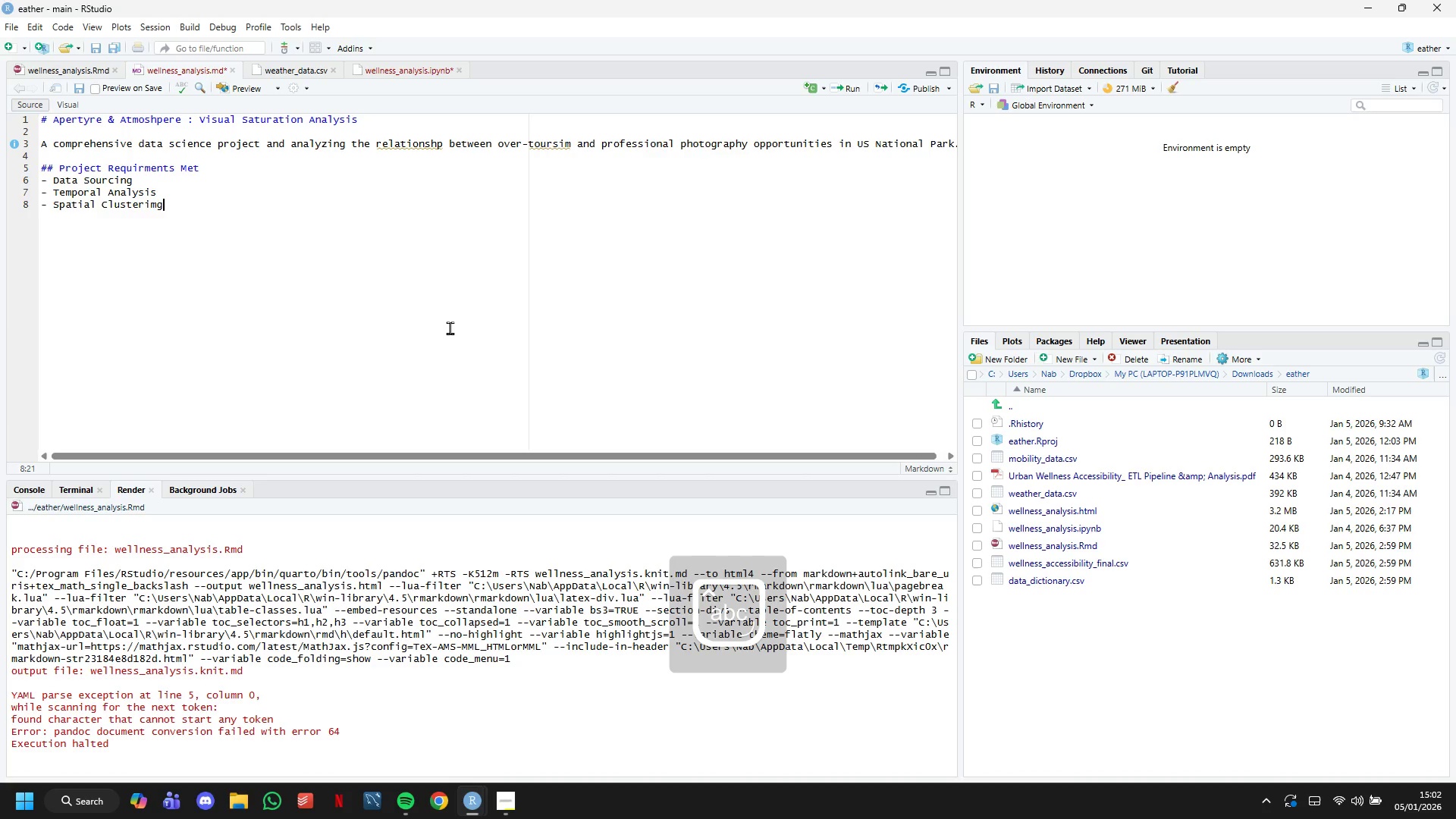 
key(Enter)
 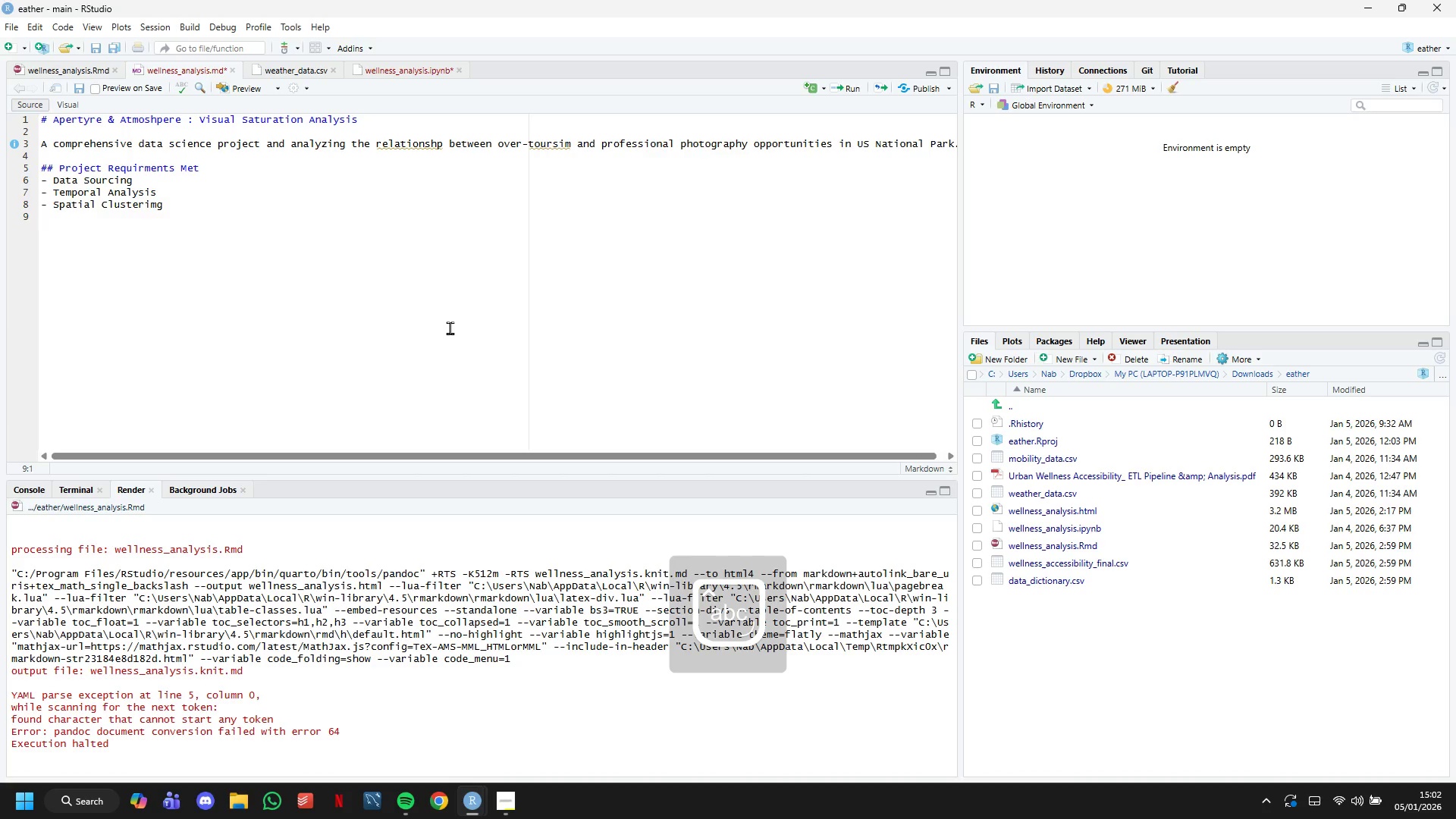 
type(- Techn)
 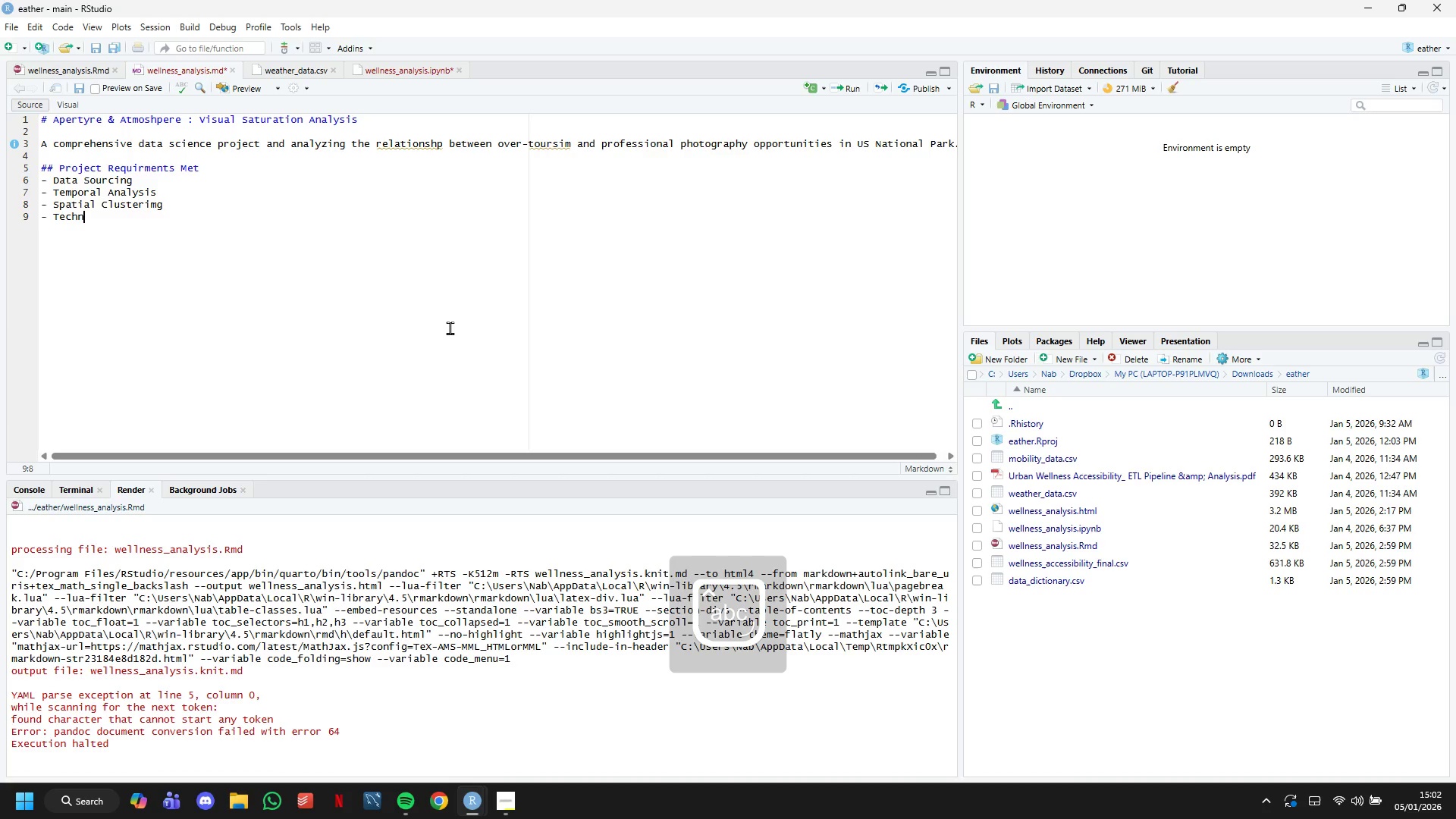 
key(Control+A)
 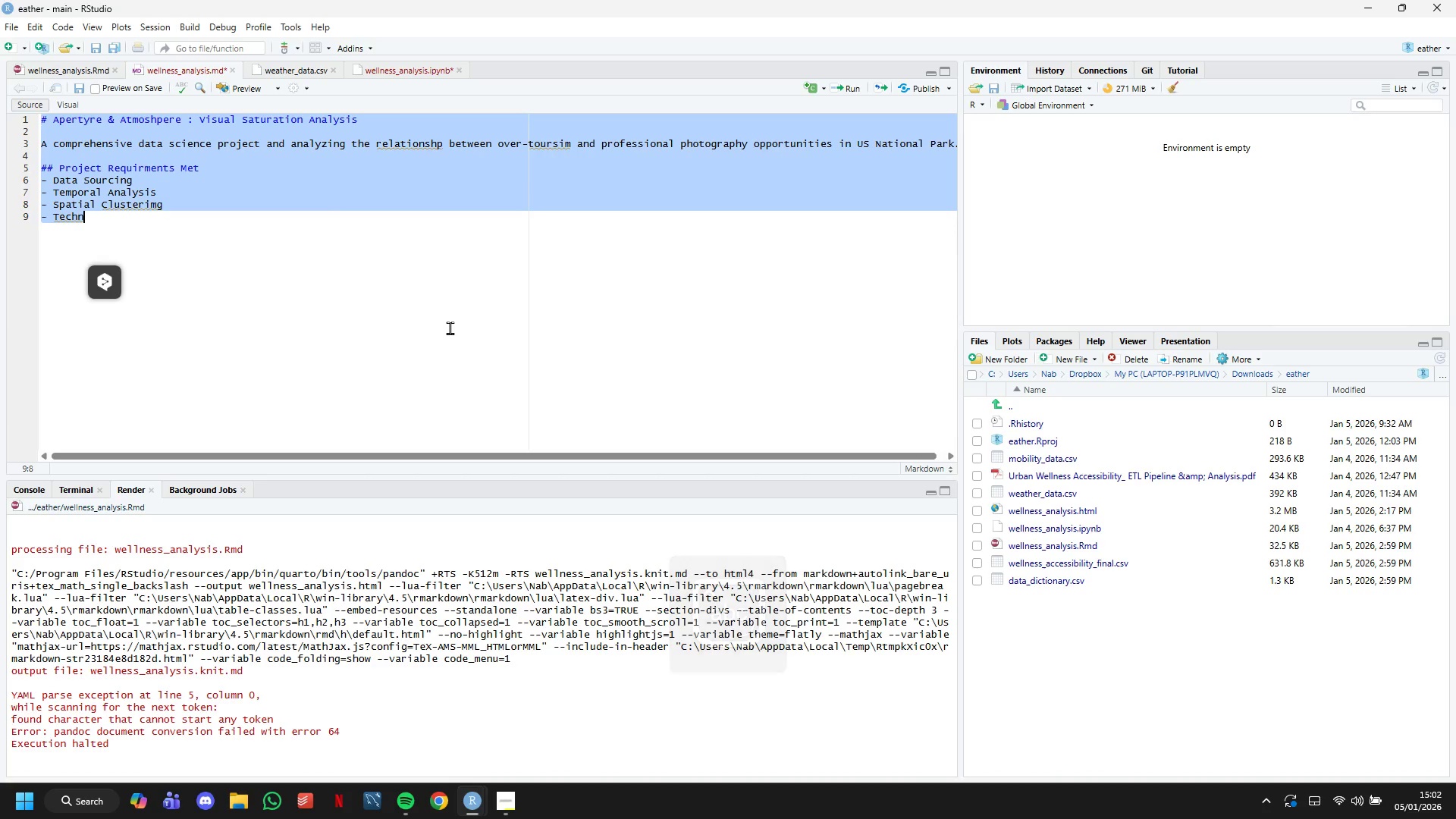 
key(Backspace)
 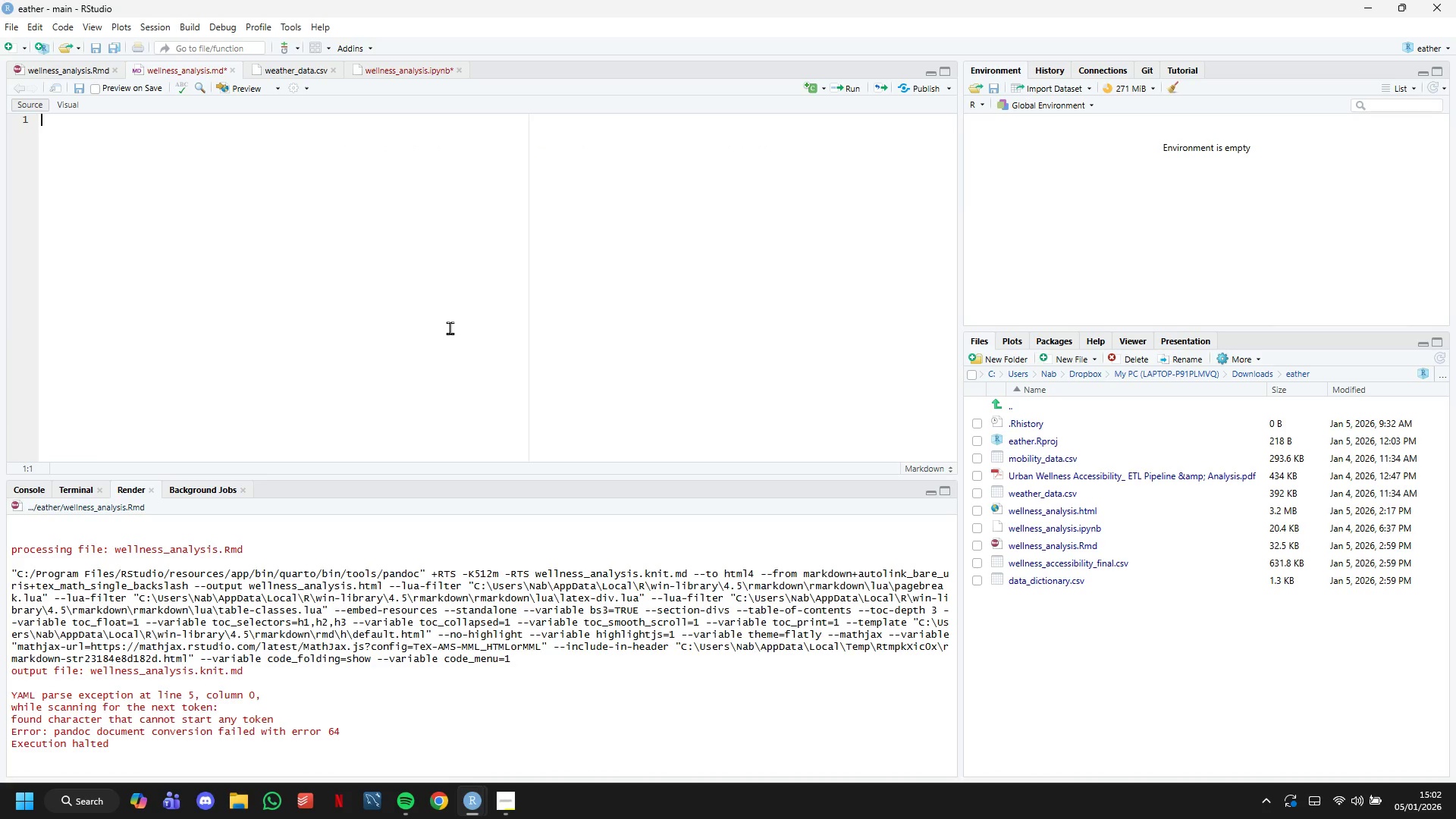 
wait(8.41)
 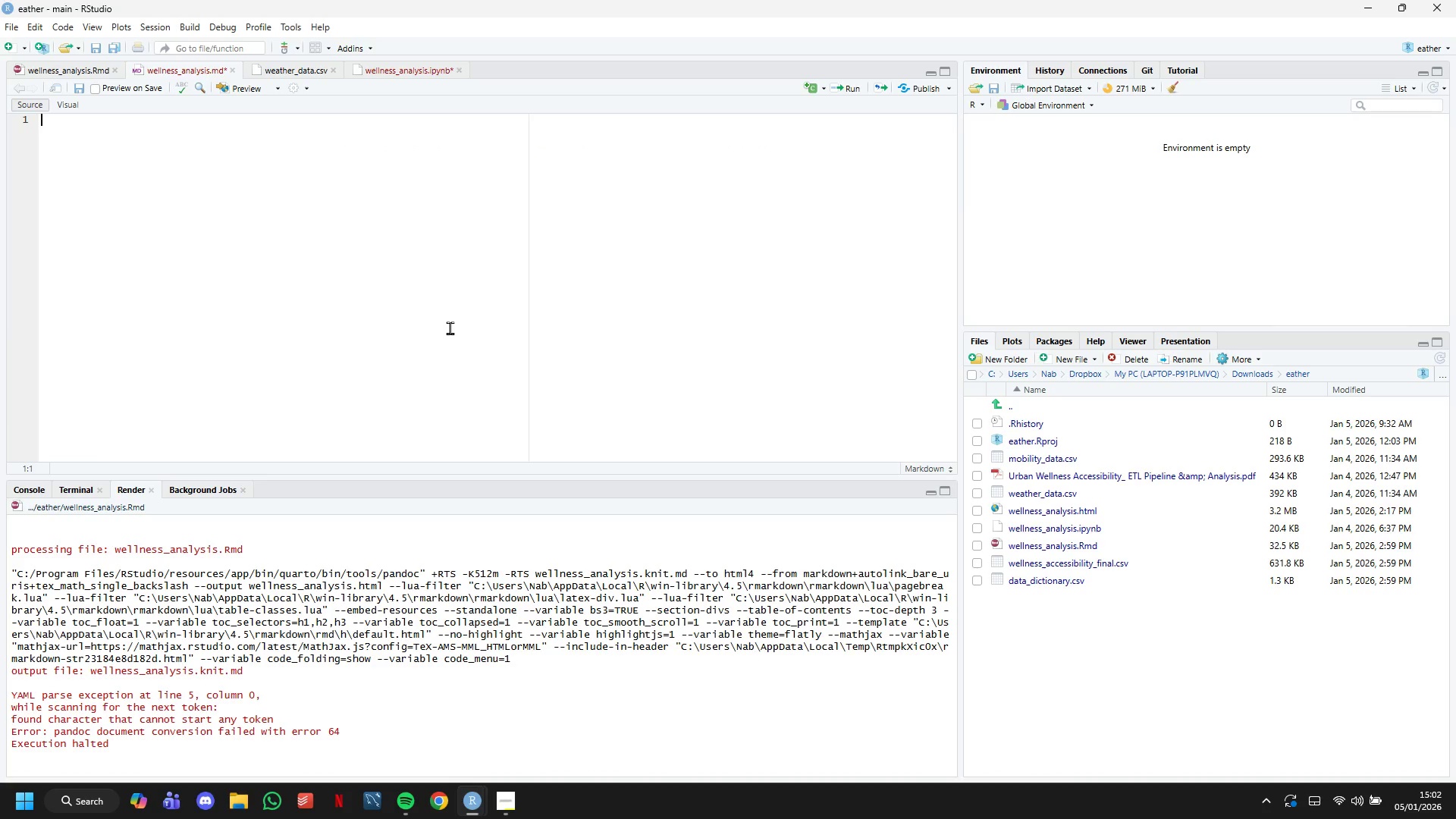 
left_click([682, 400])
 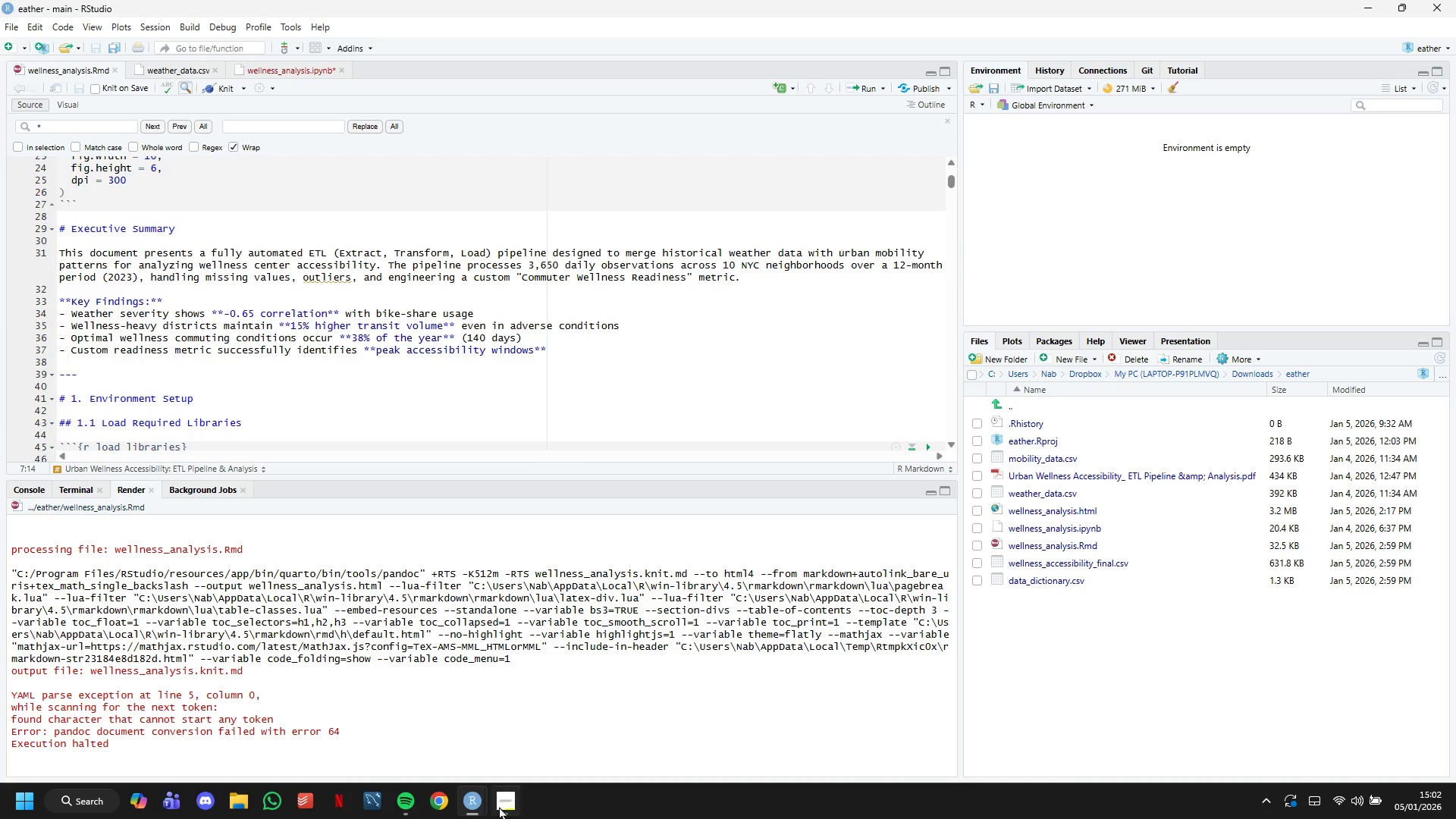 
left_click([510, 802])